 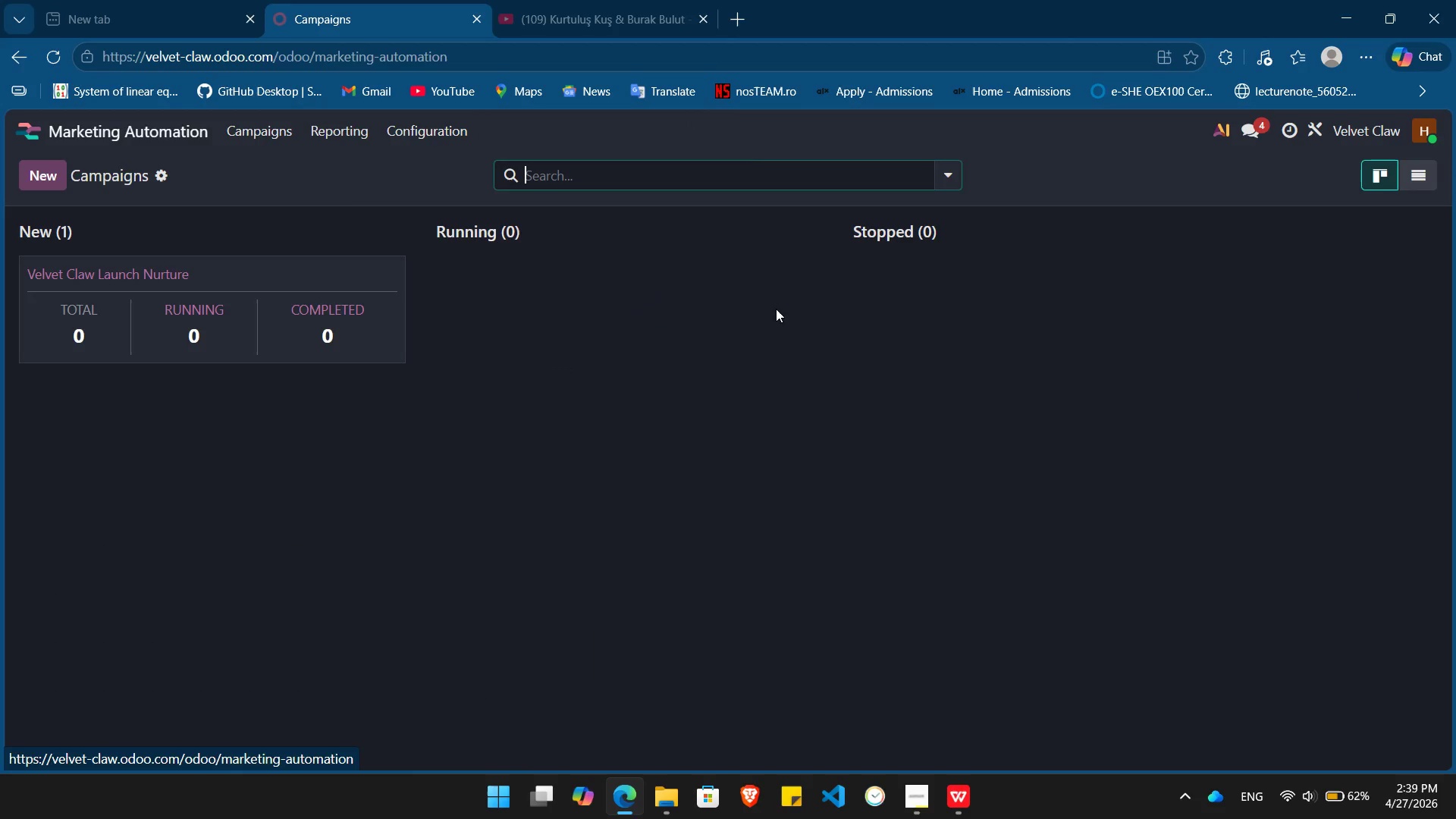 
left_click([158, 309])
 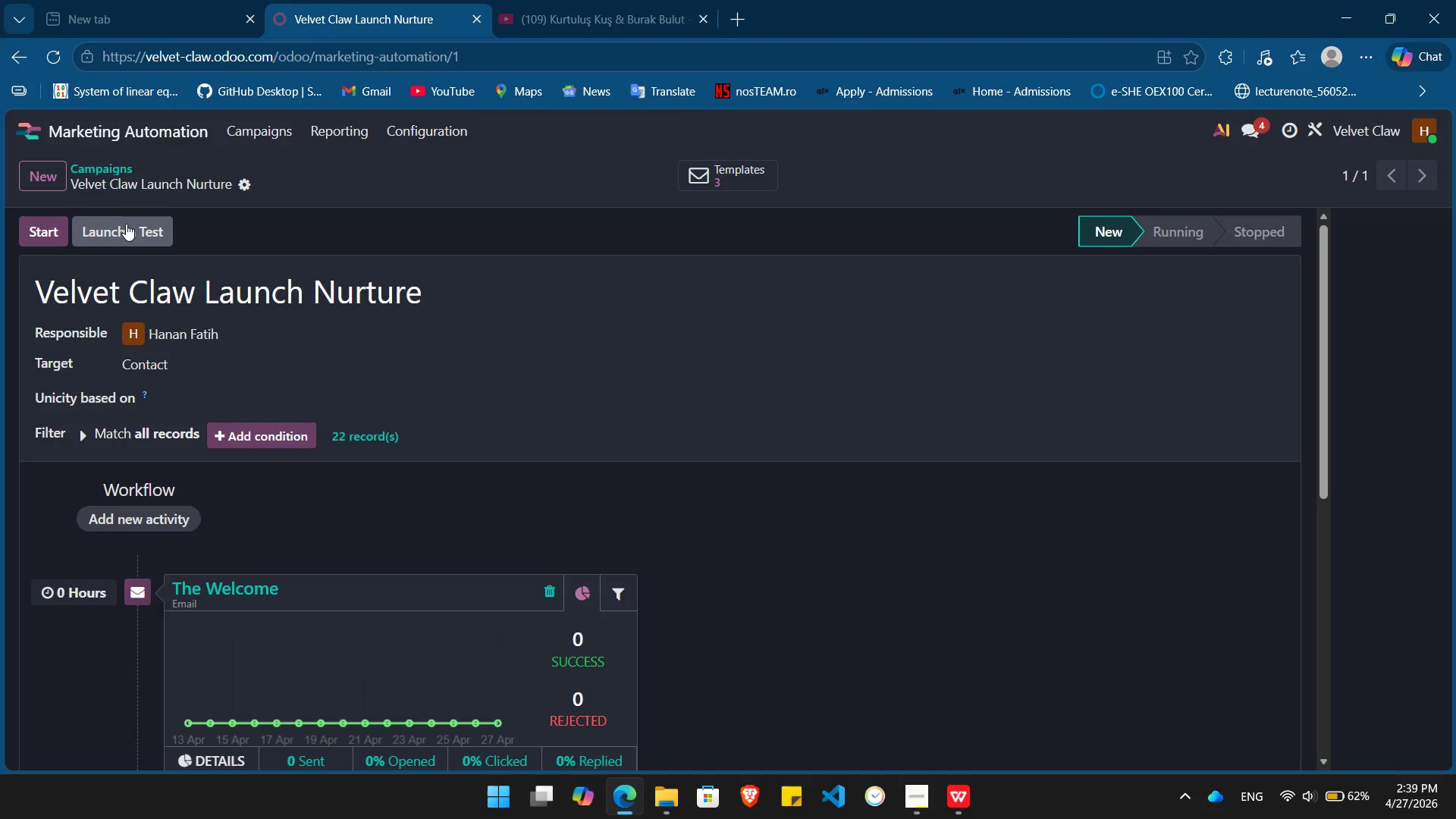 
left_click([124, 226])
 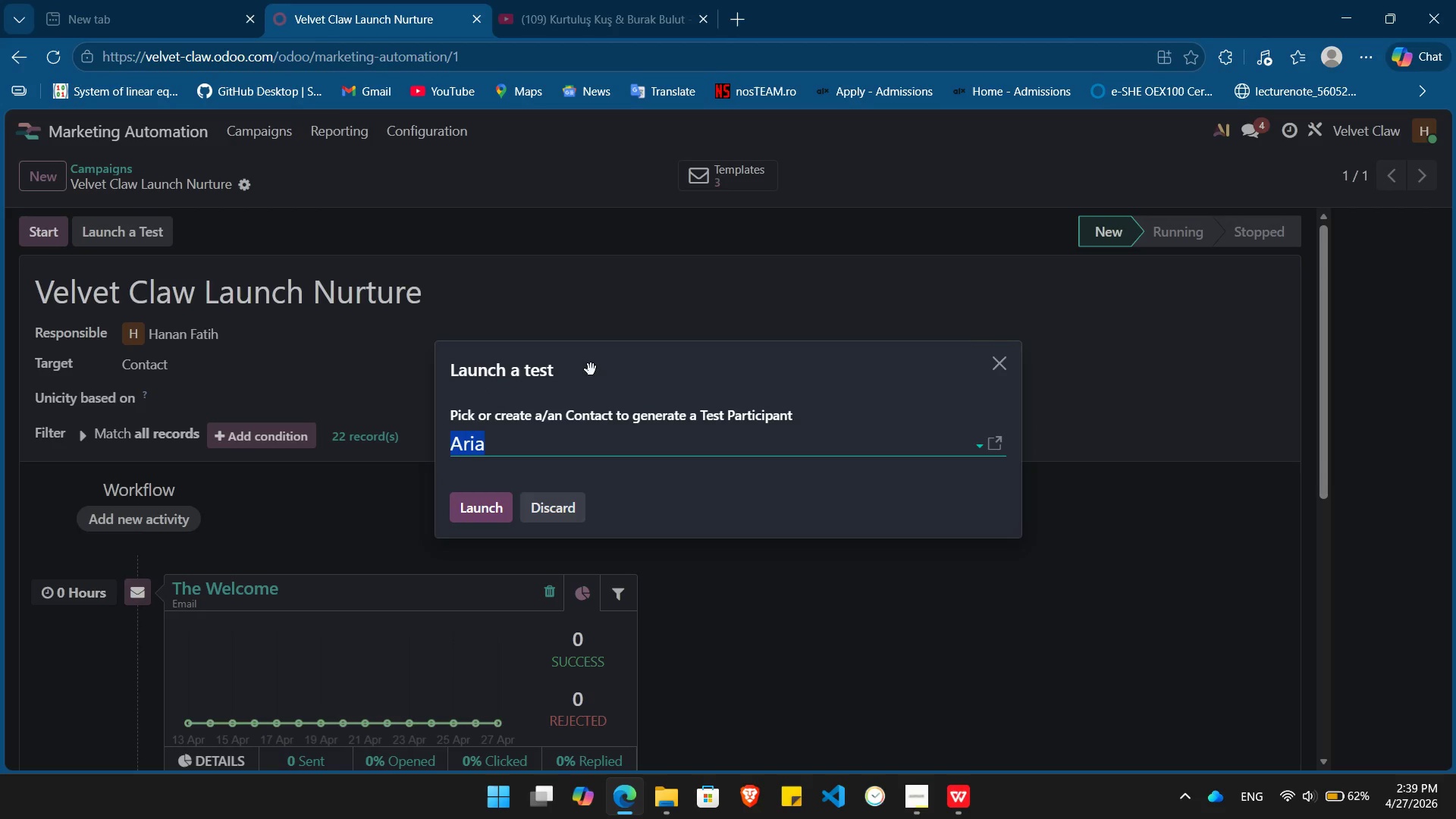 
key(Enter)
 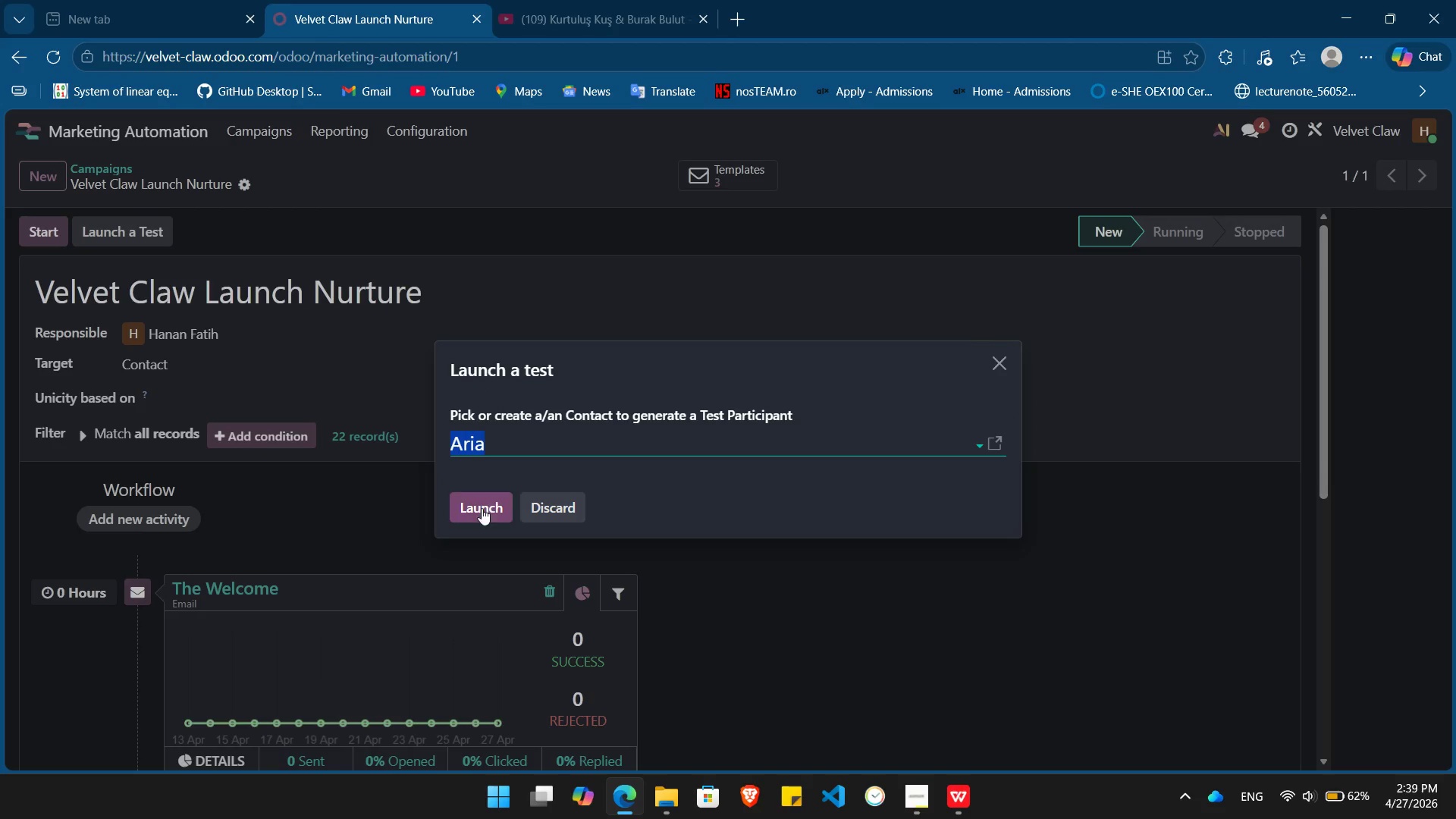 
left_click([482, 508])
 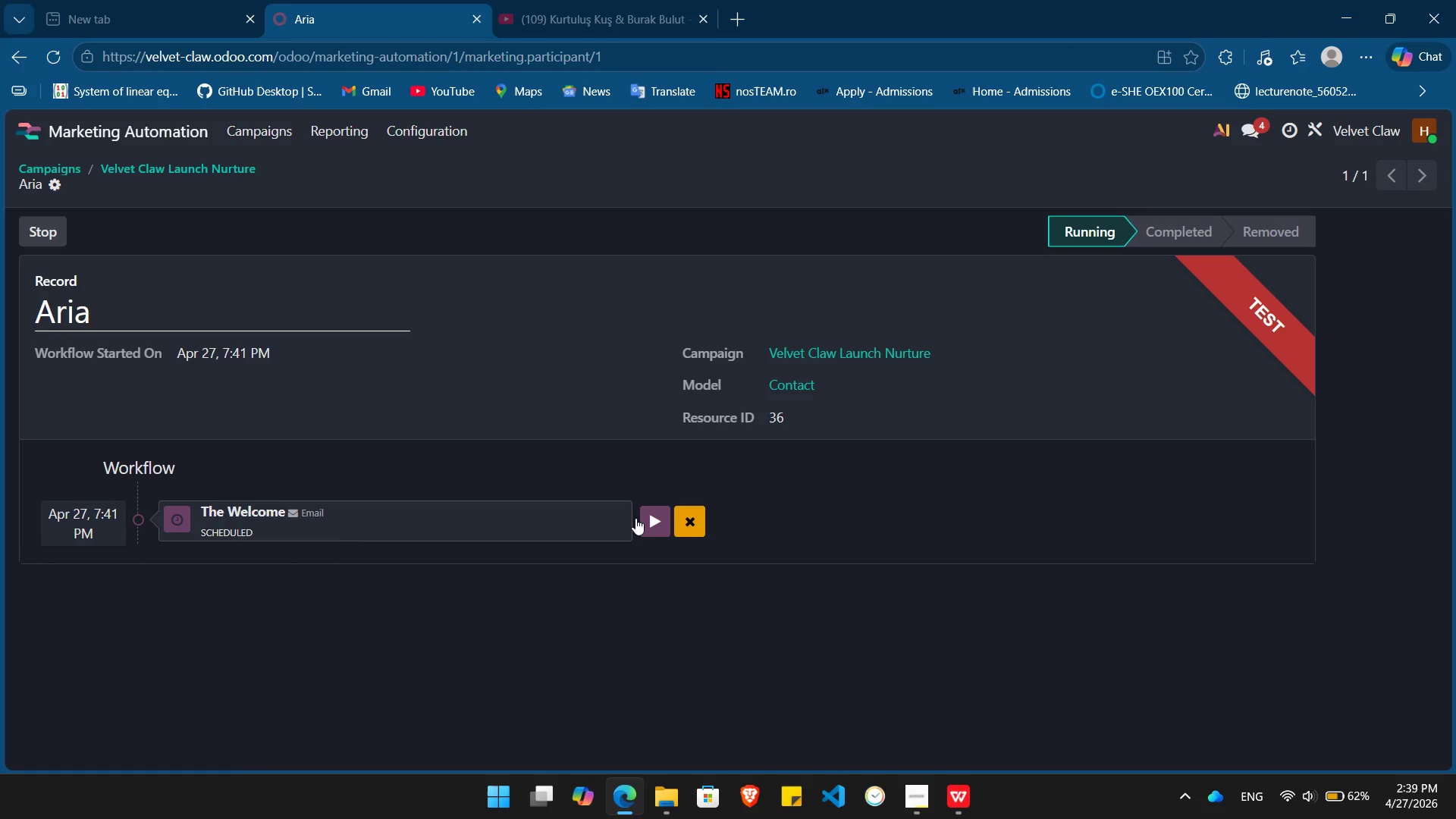 
left_click([651, 522])
 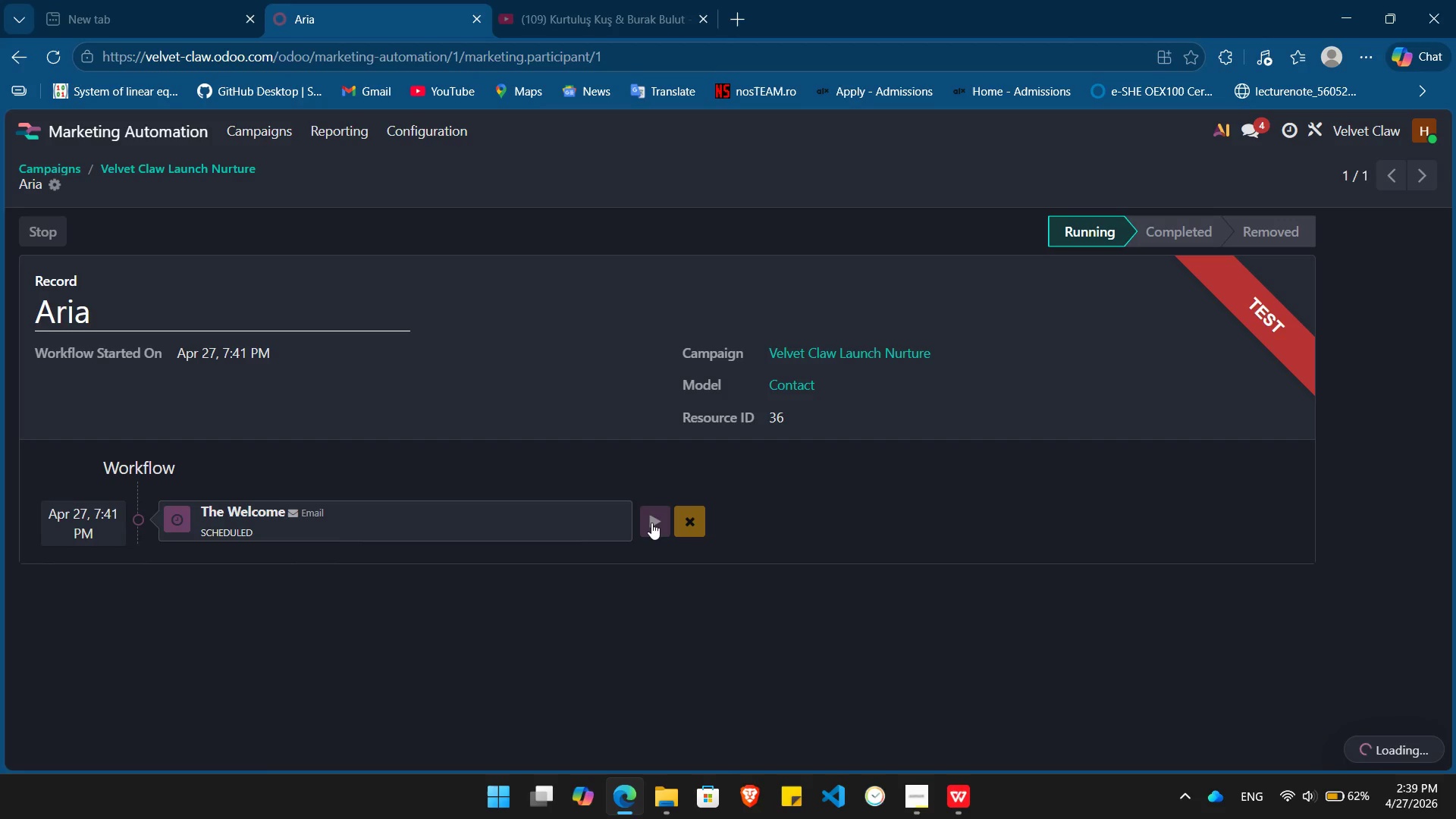 
wait(11.83)
 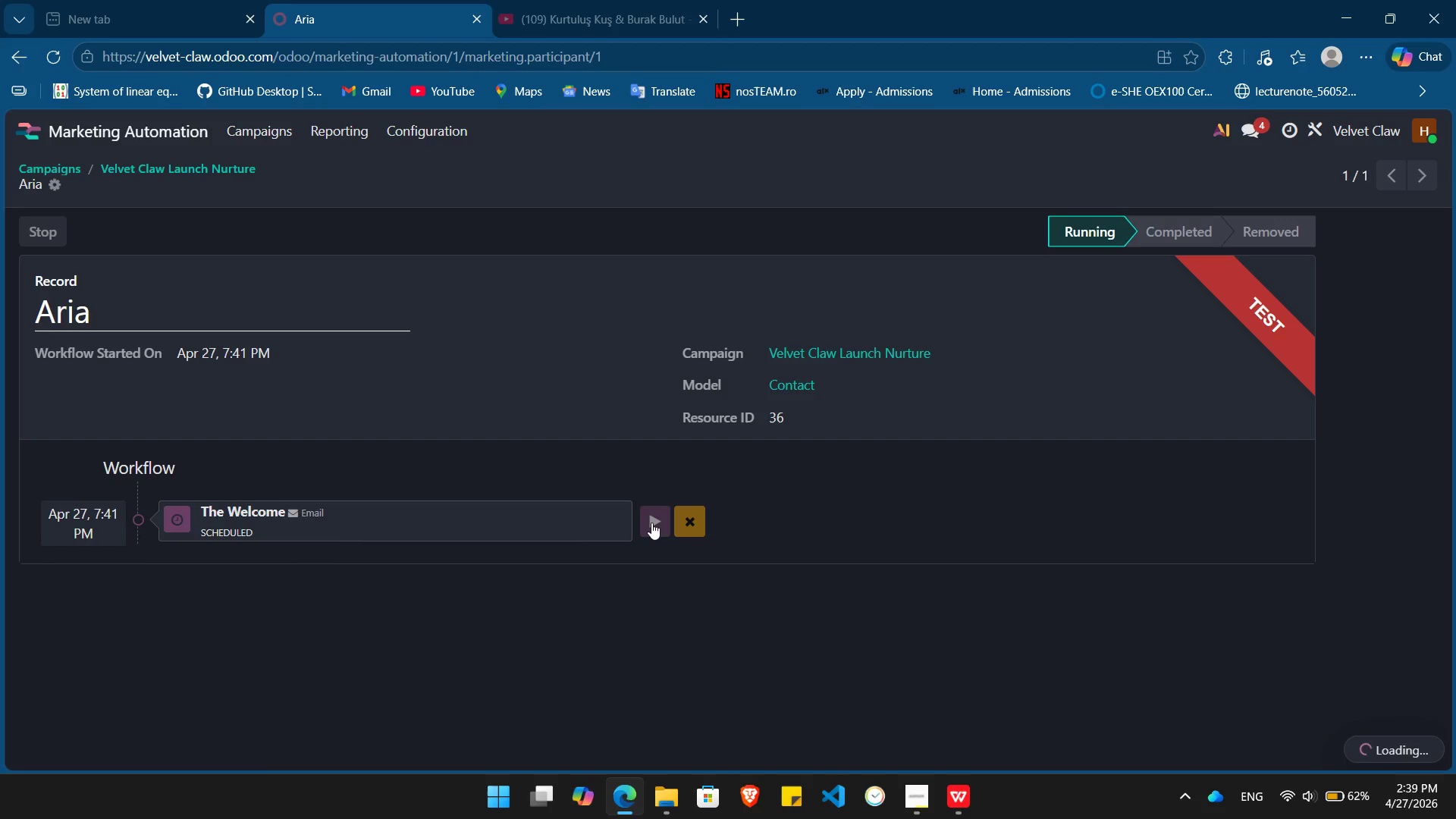 
left_click([789, 605])
 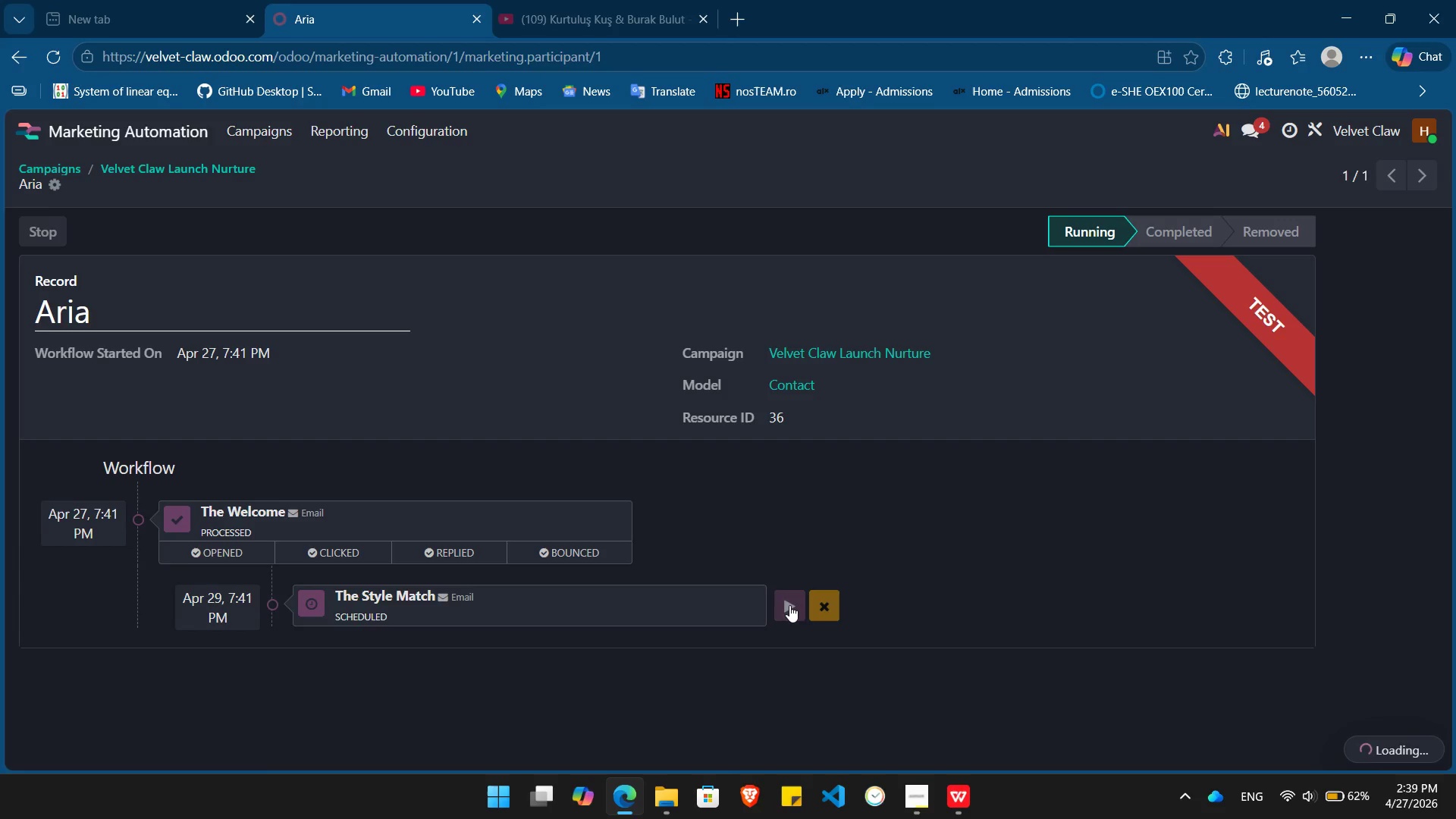 
wait(7.77)
 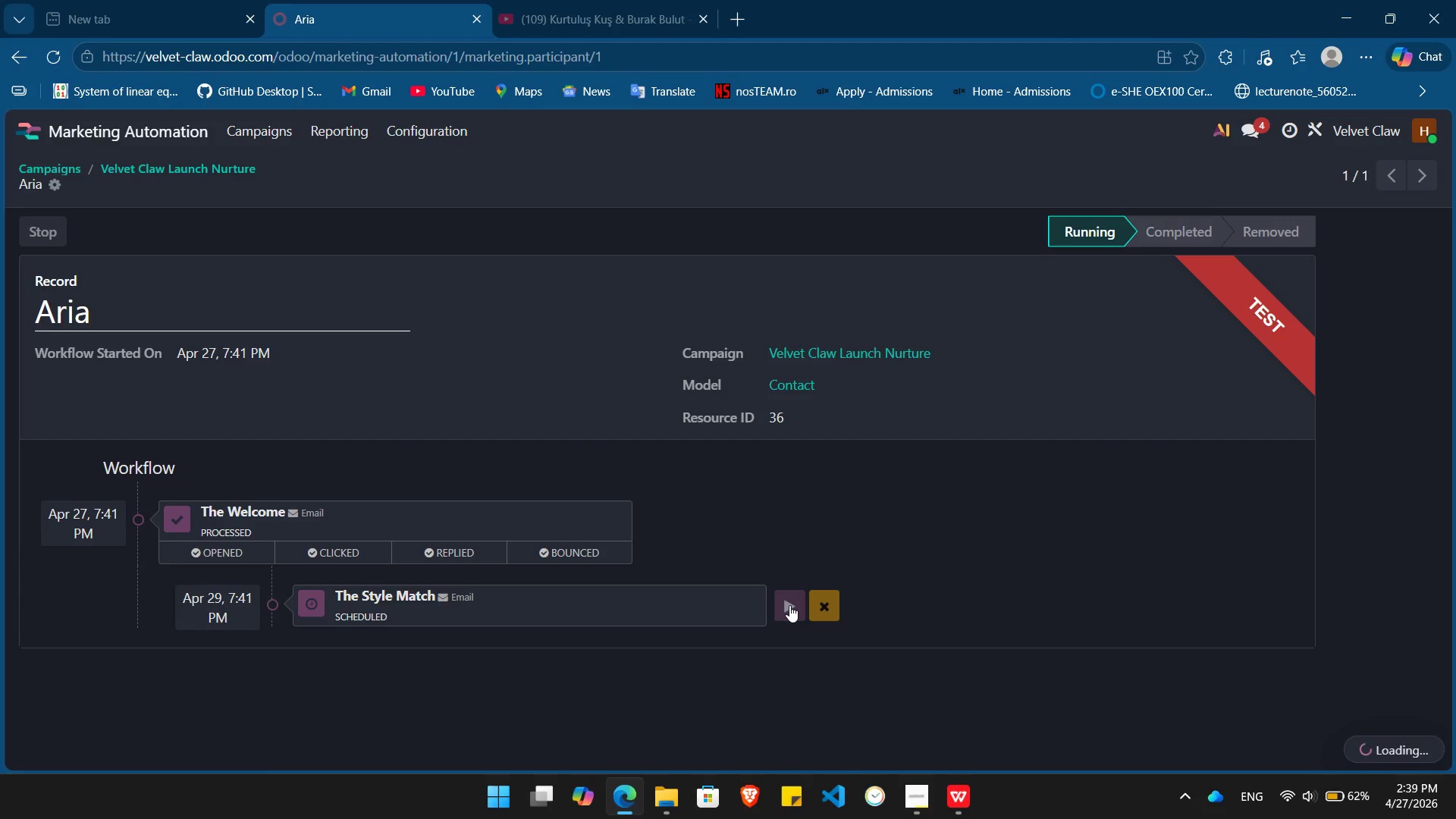 
left_click([918, 684])
 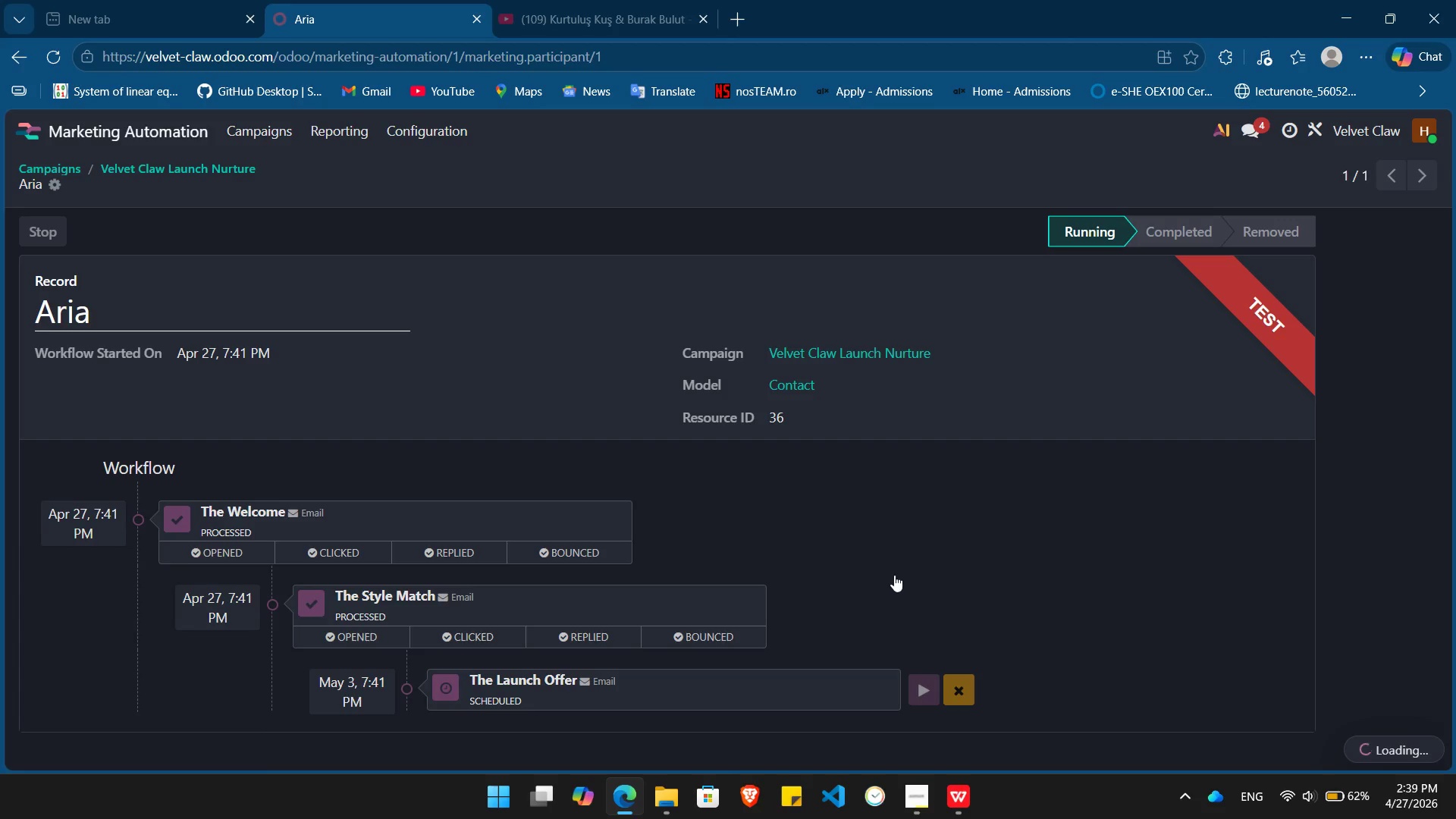 
wait(9.16)
 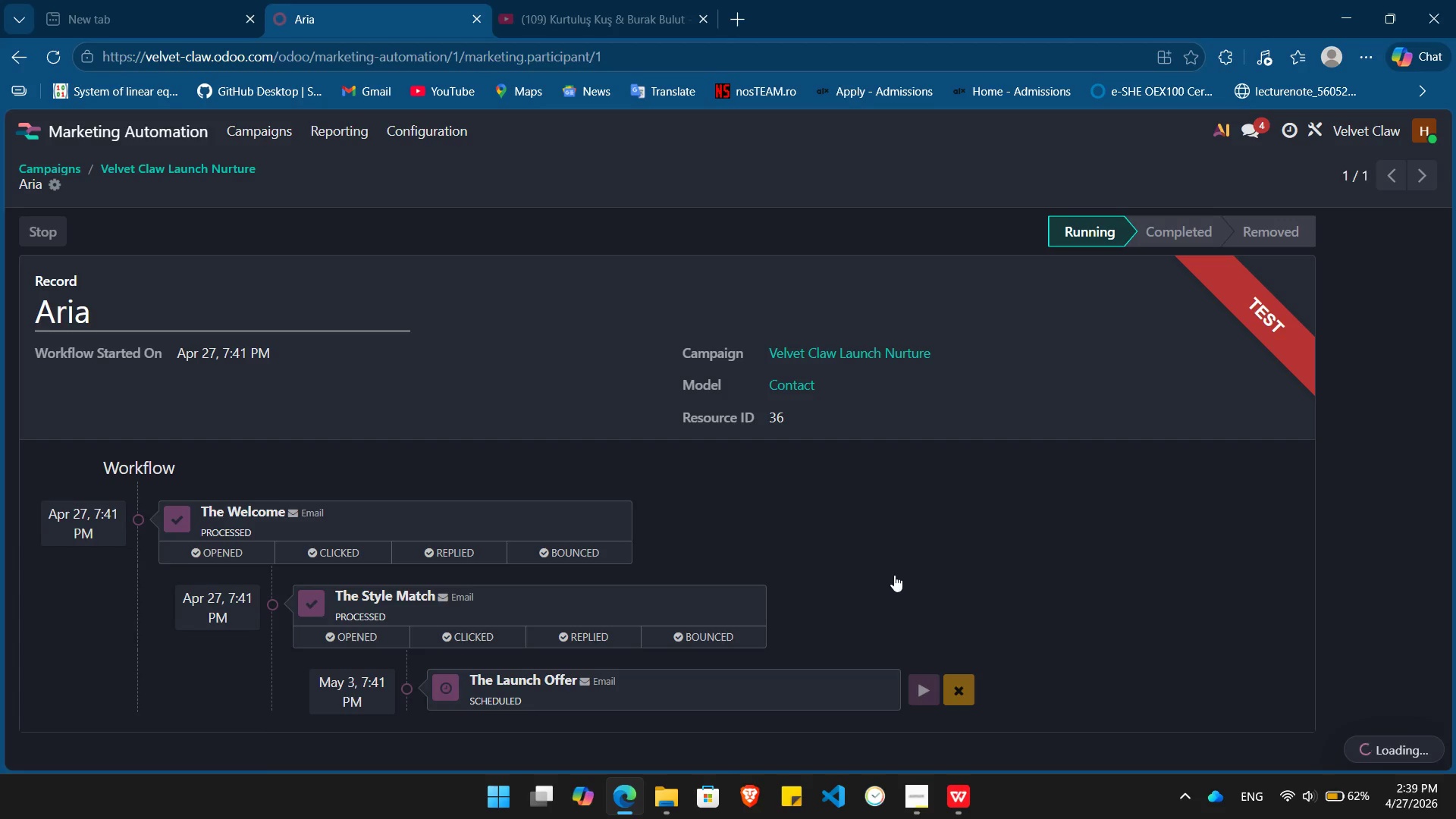 
key(PrintScreen)
 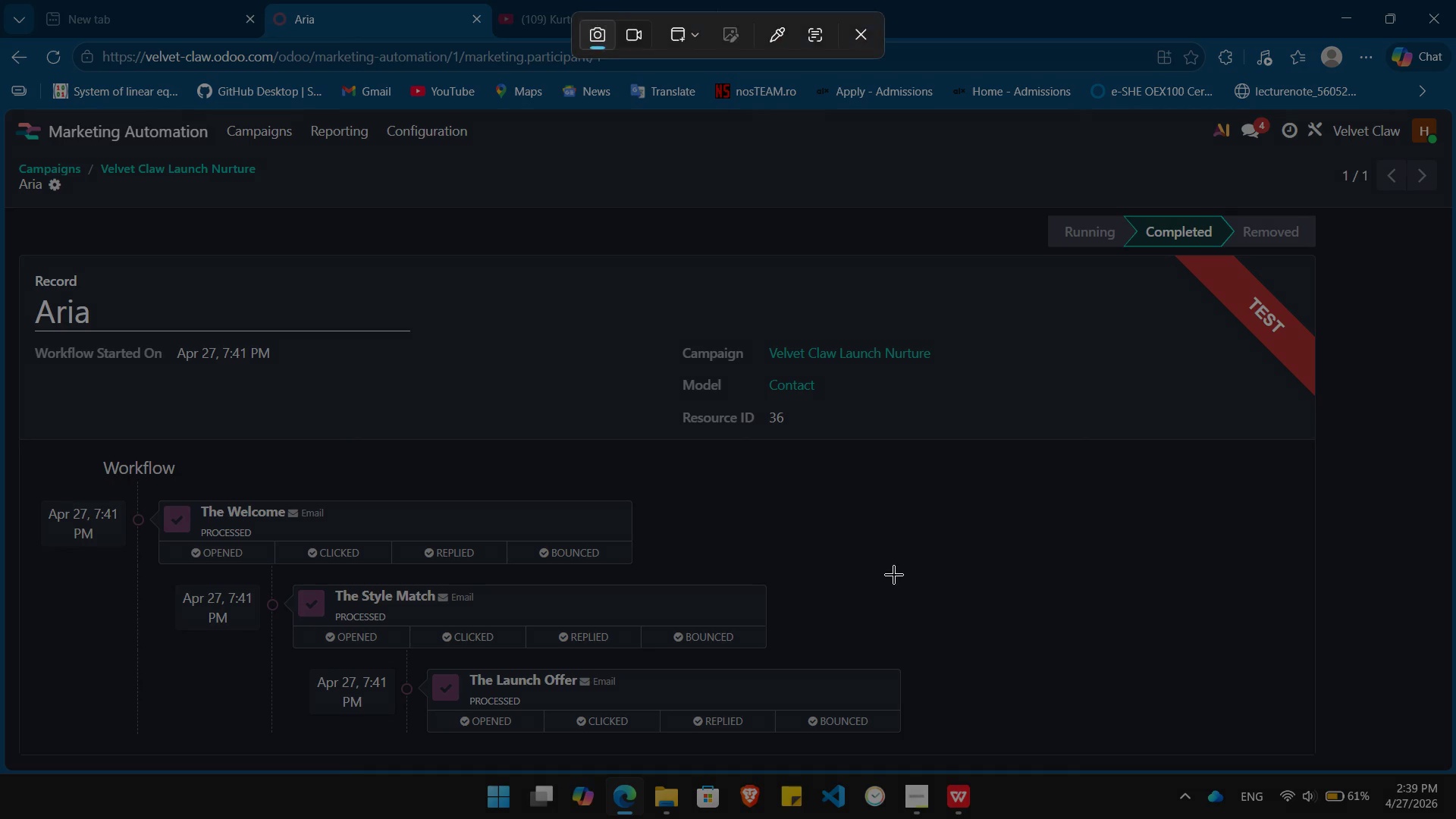 
left_click([894, 575])
 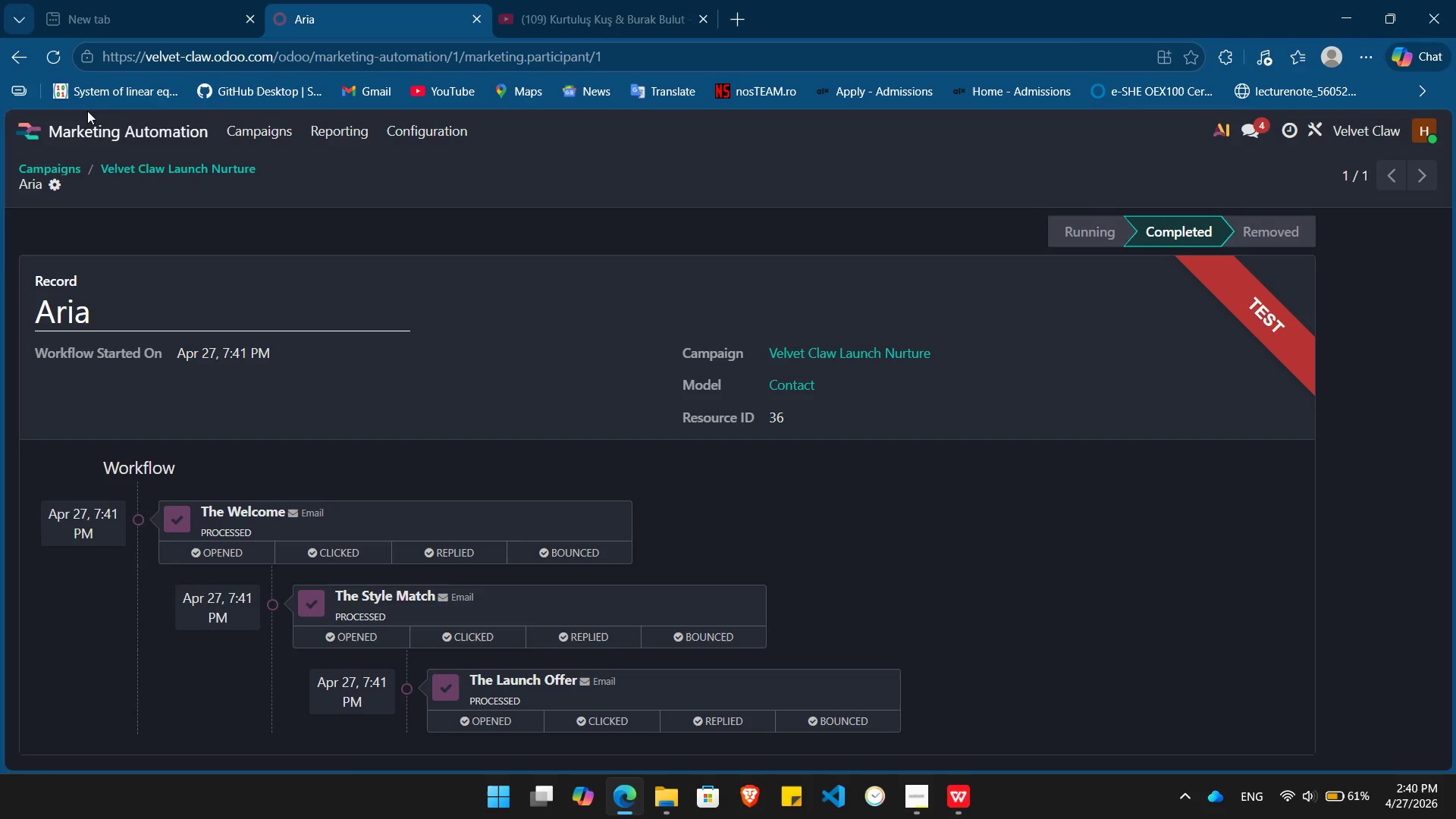 
left_click([250, 131])
 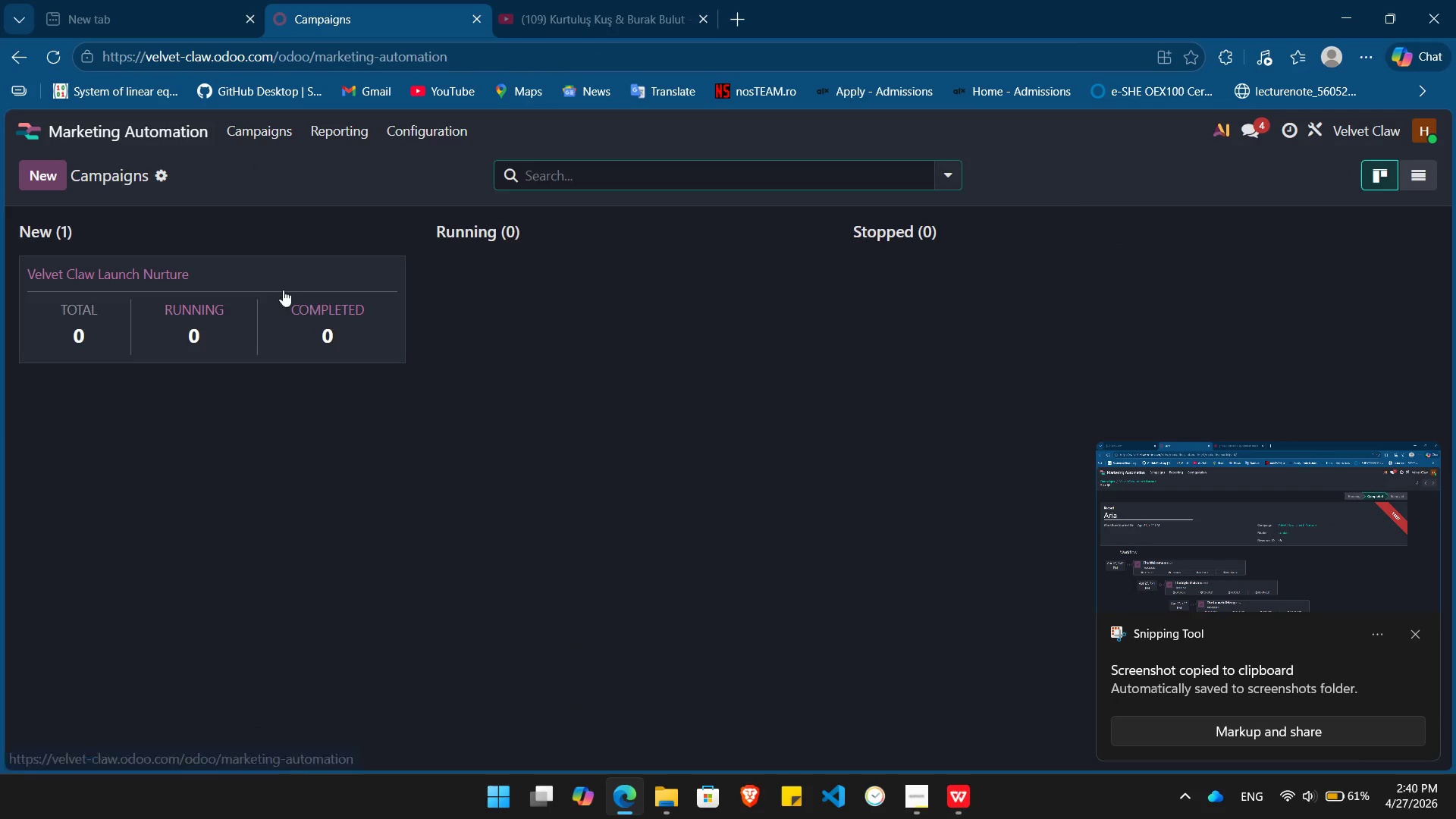 
left_click([279, 287])
 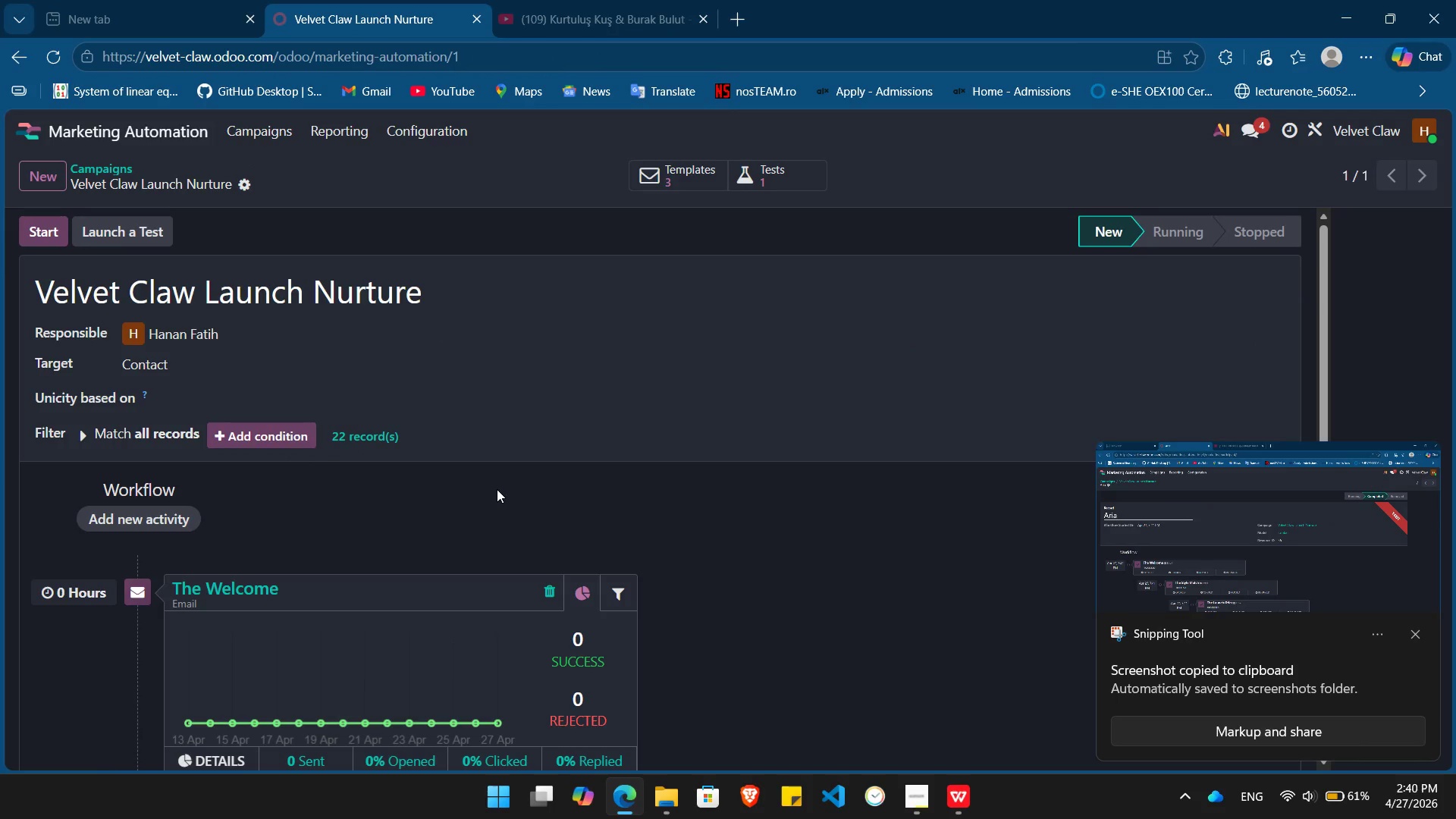 
wait(6.22)
 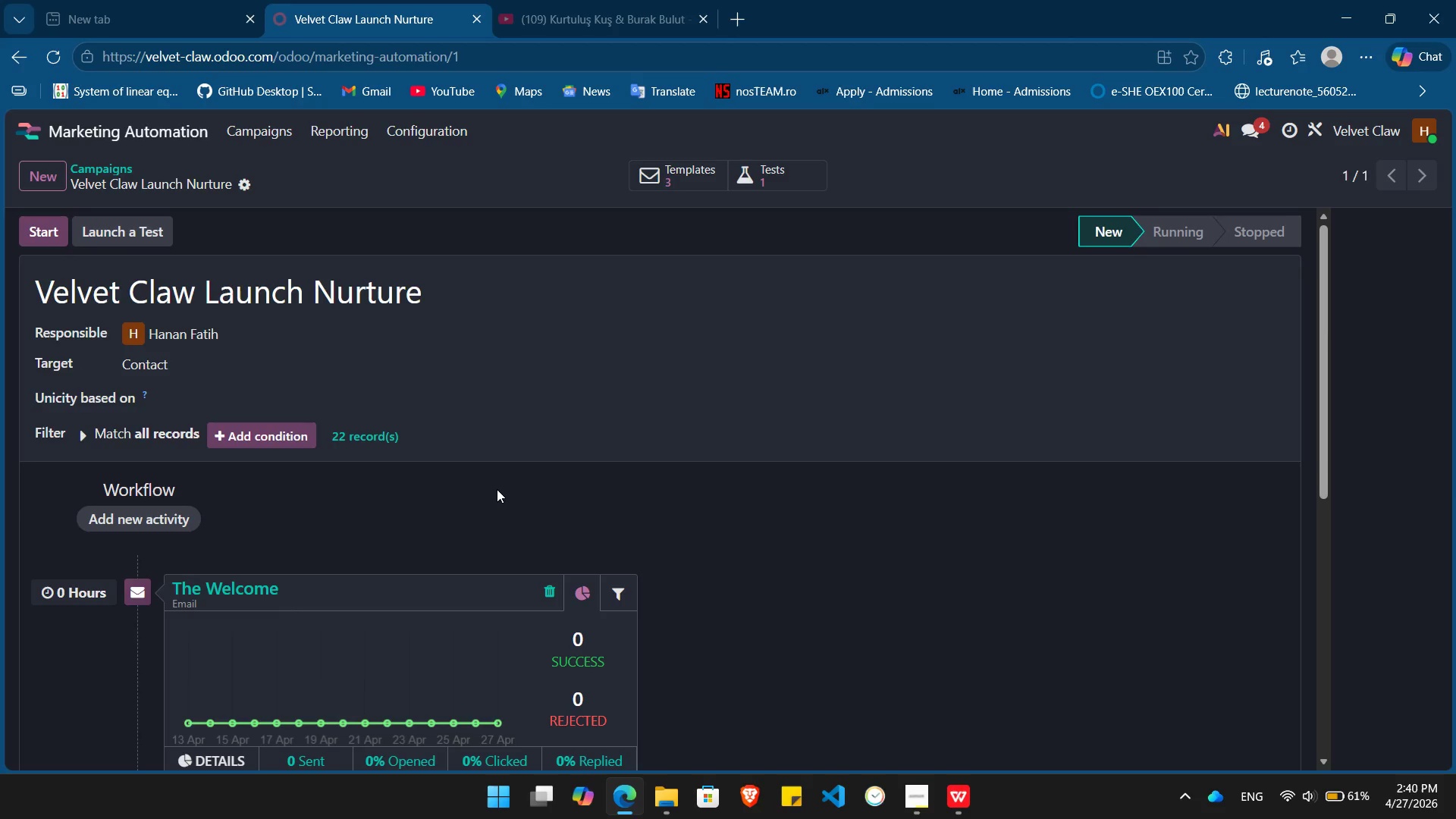 
key(Alt+Meta+R)
 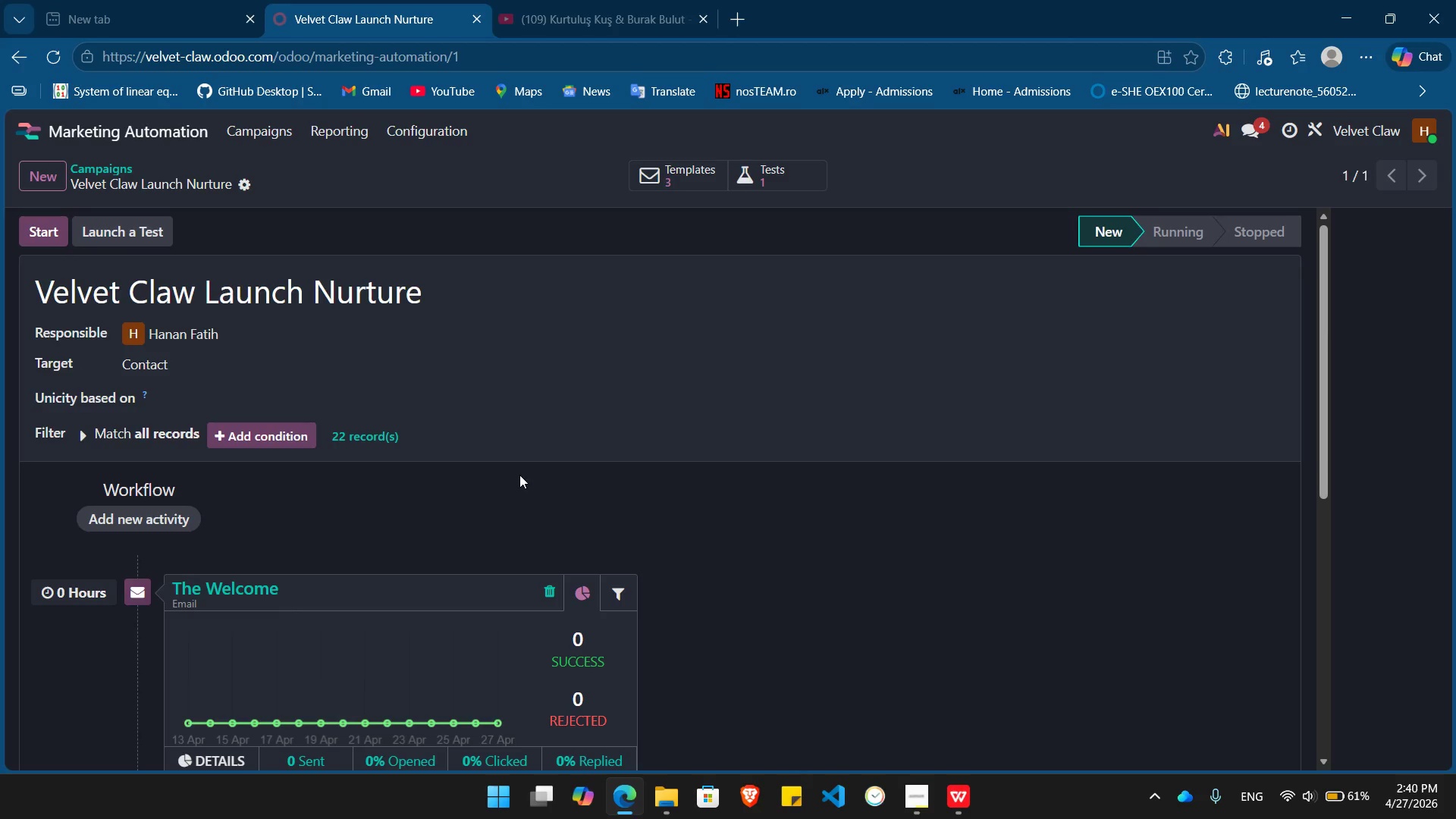 
wait(5.69)
 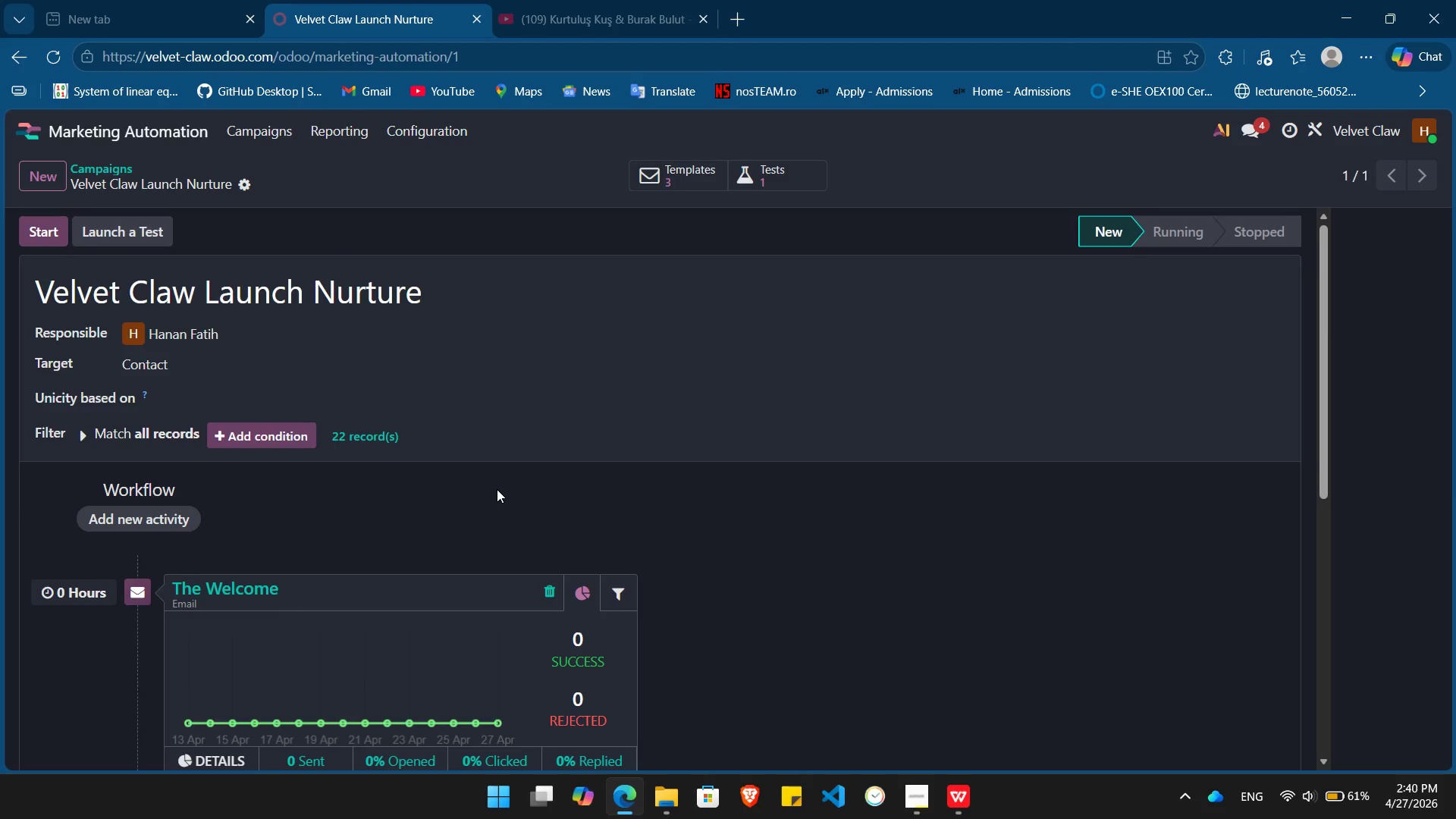 
left_click([1241, 96])
 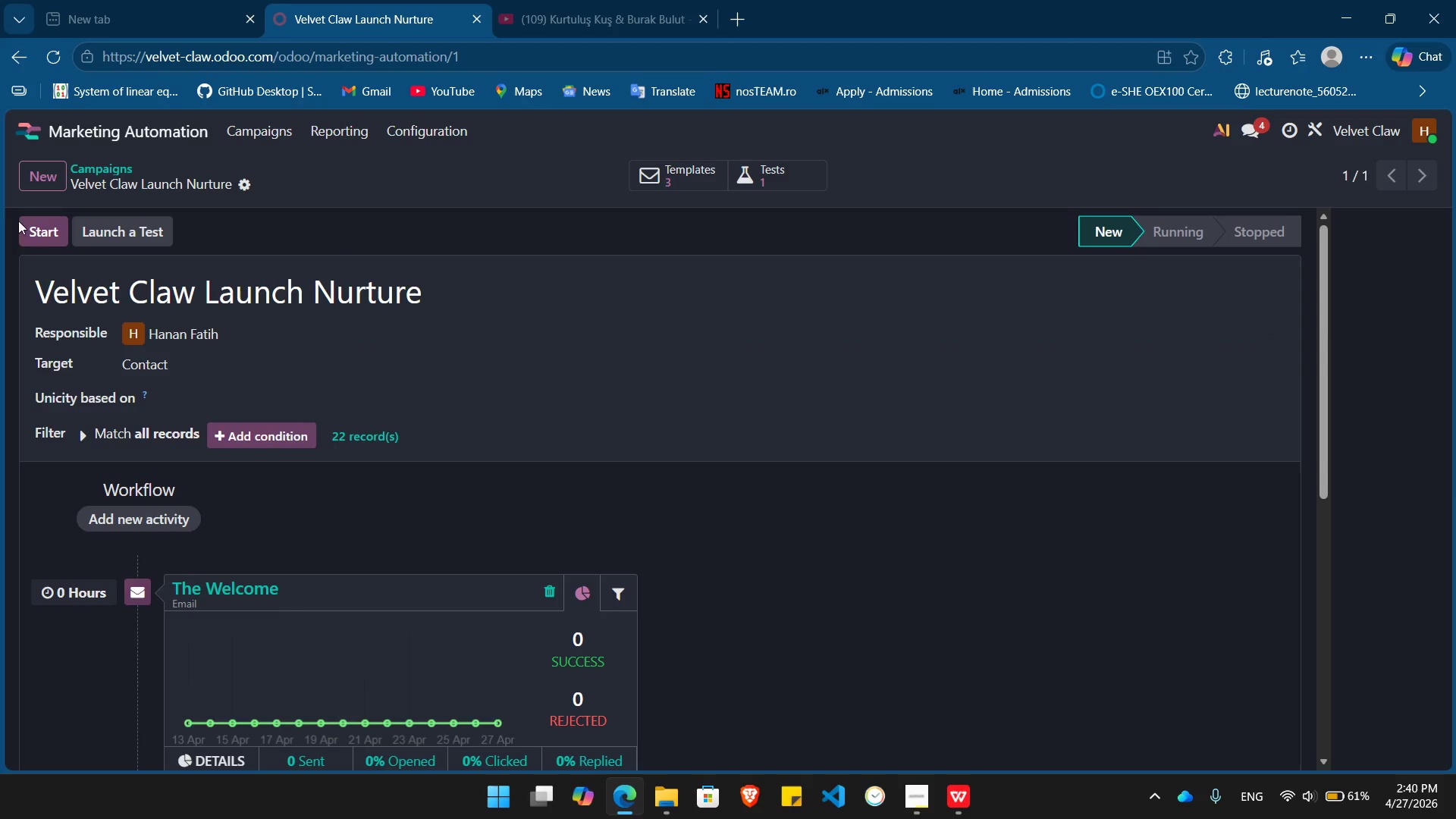 
left_click([21, 222])
 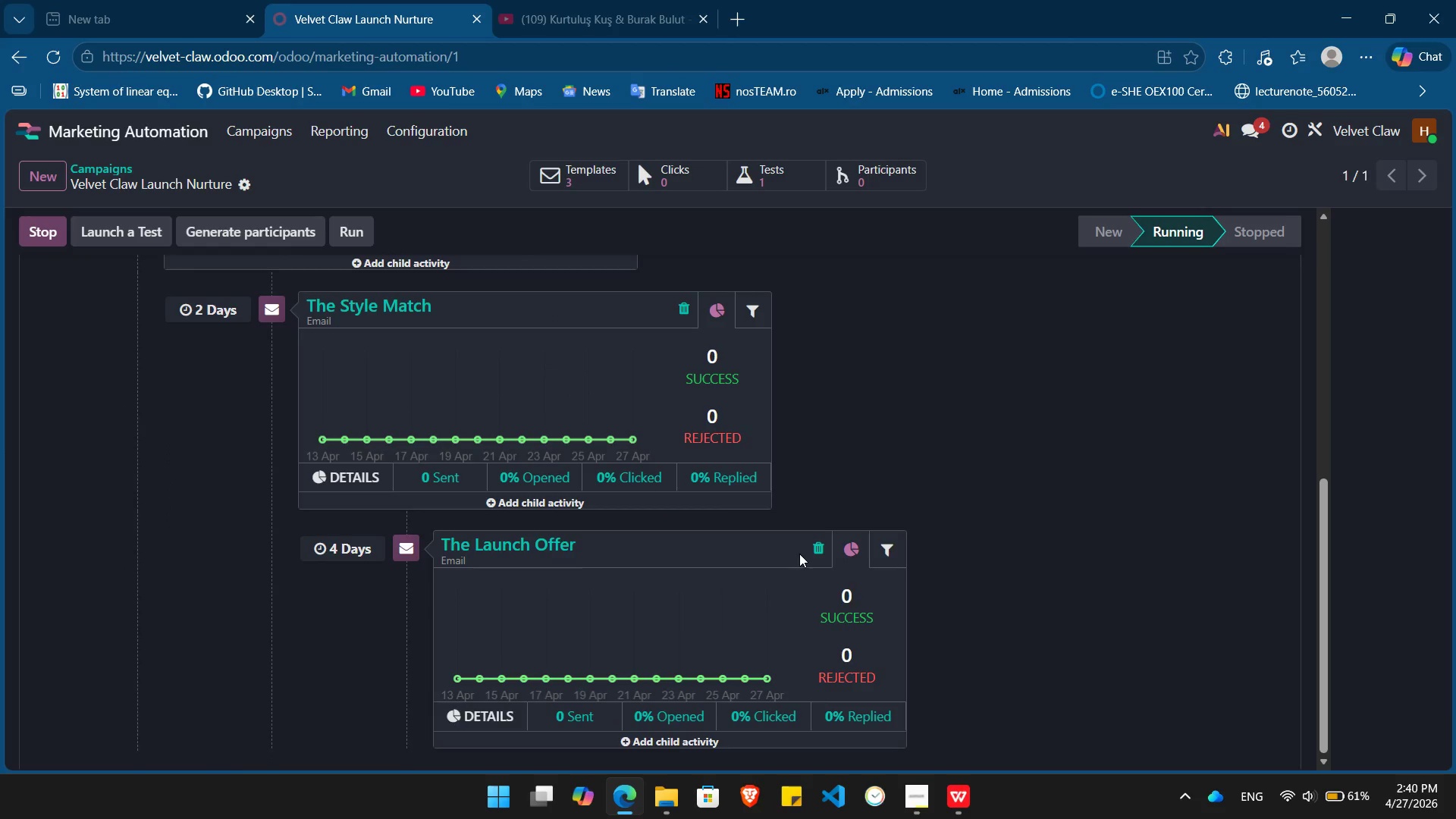 
wait(7.36)
 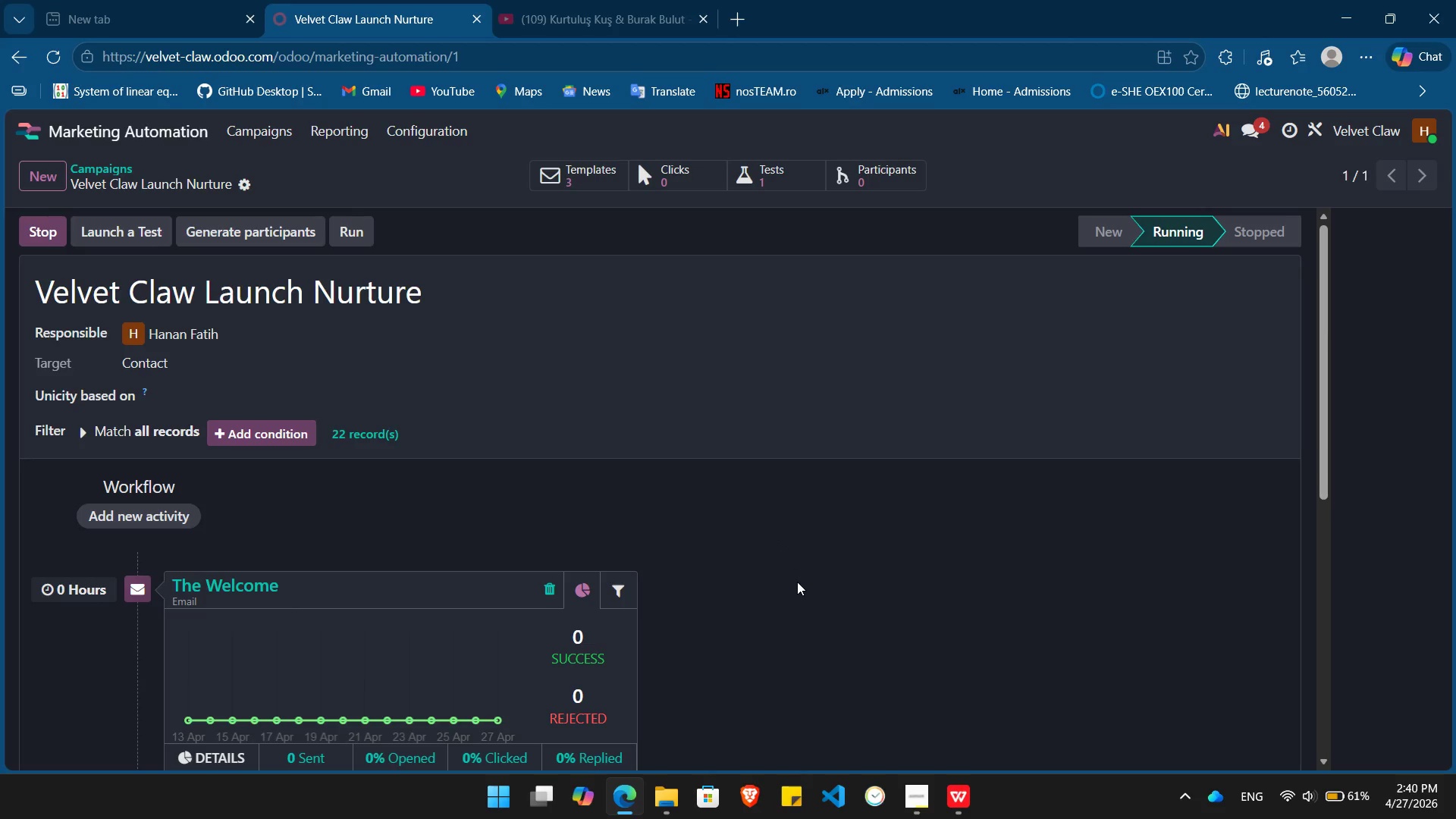 
key(Alt+Tab)